 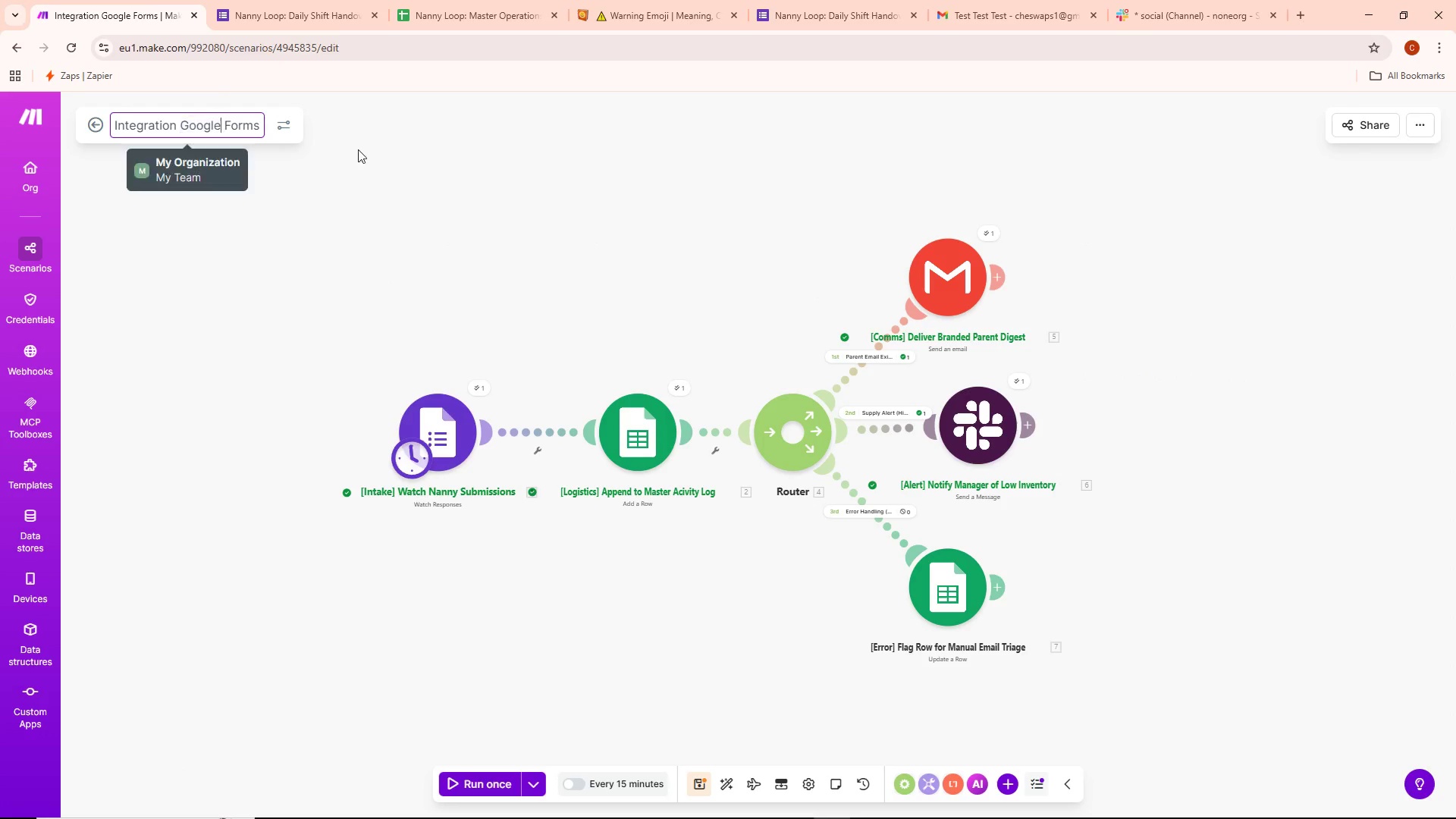 
hold_key(key=A, duration=0.59)
 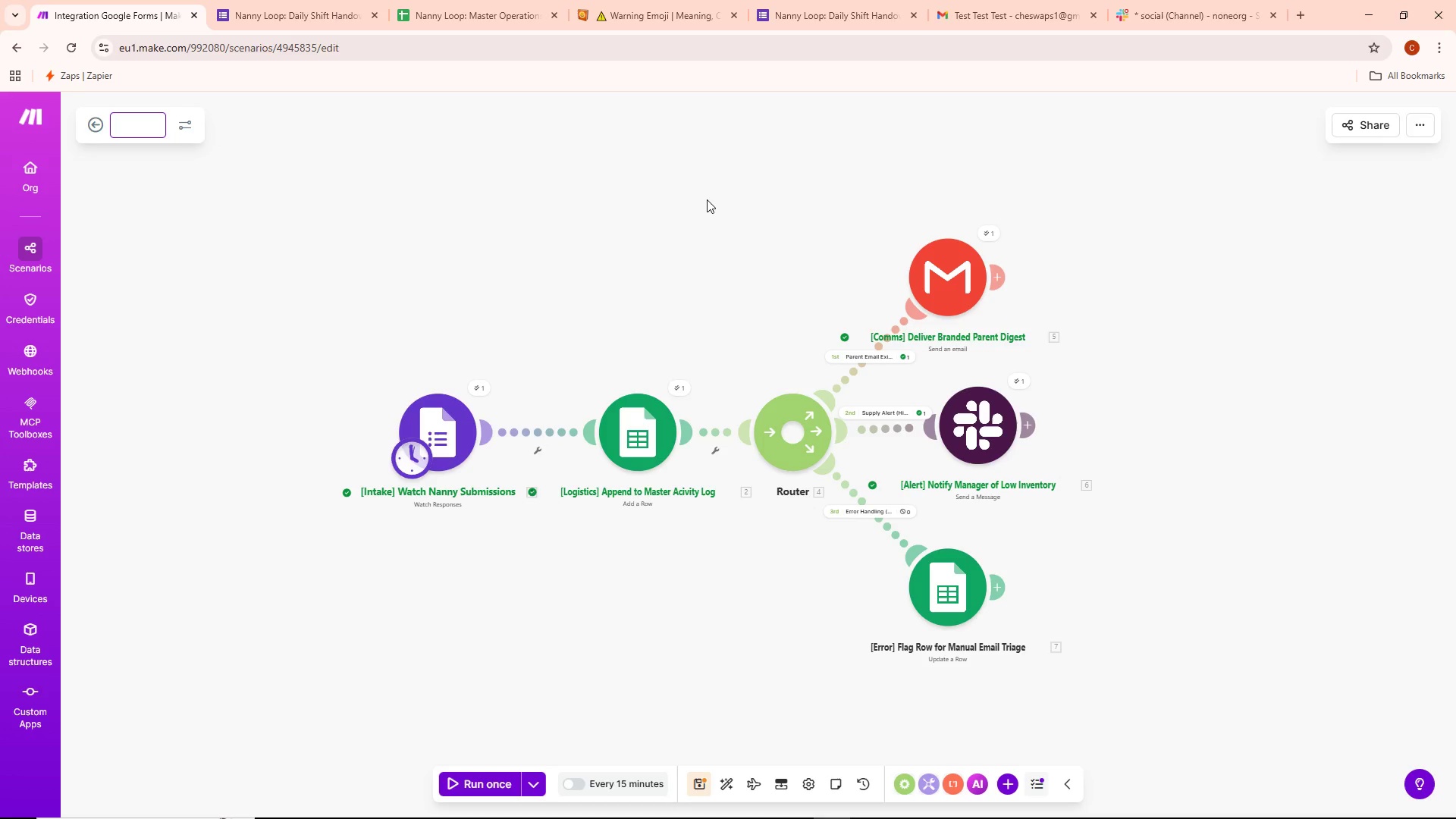 
key(Control+Backspace)
 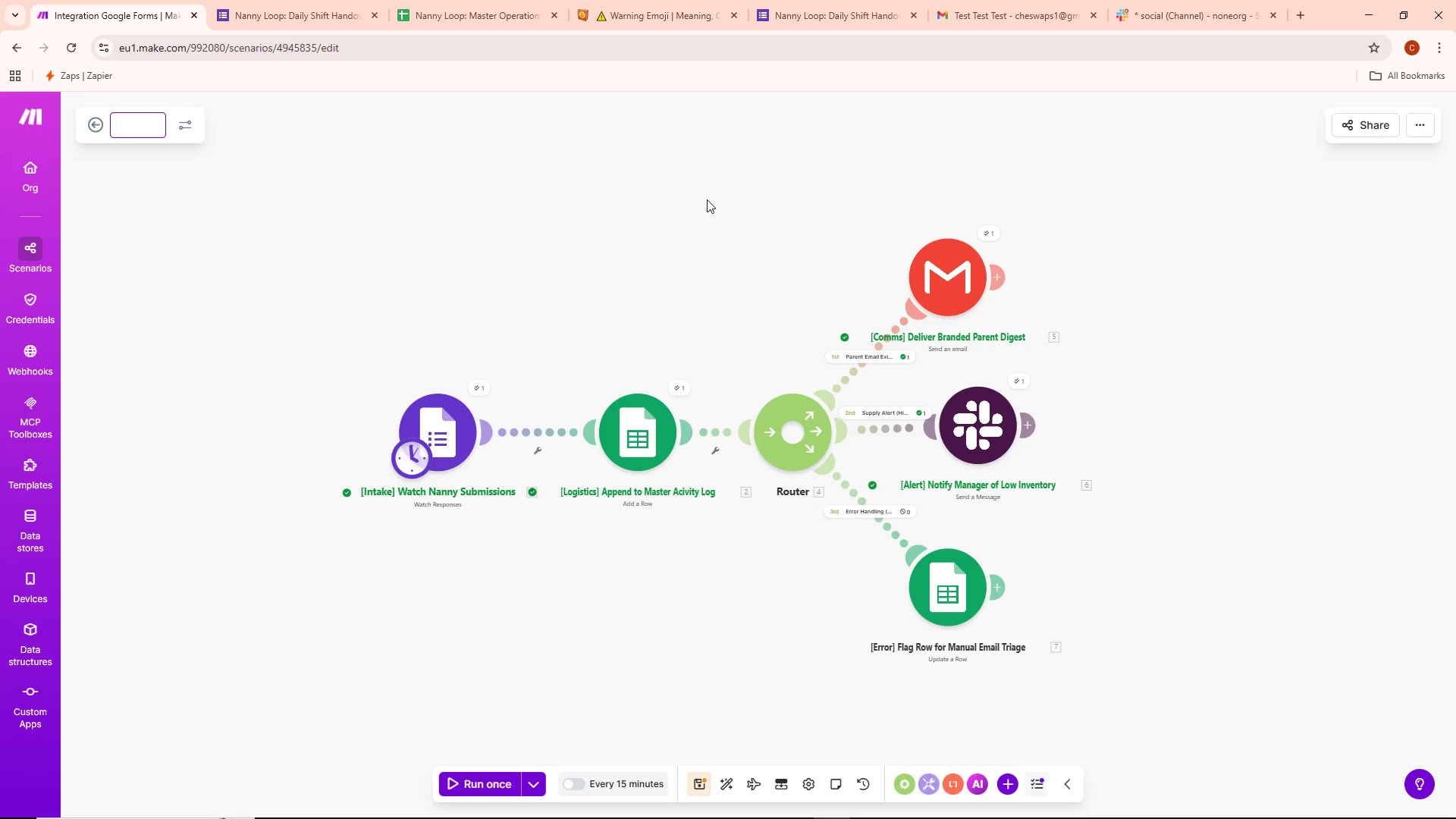 
wait(8.86)
 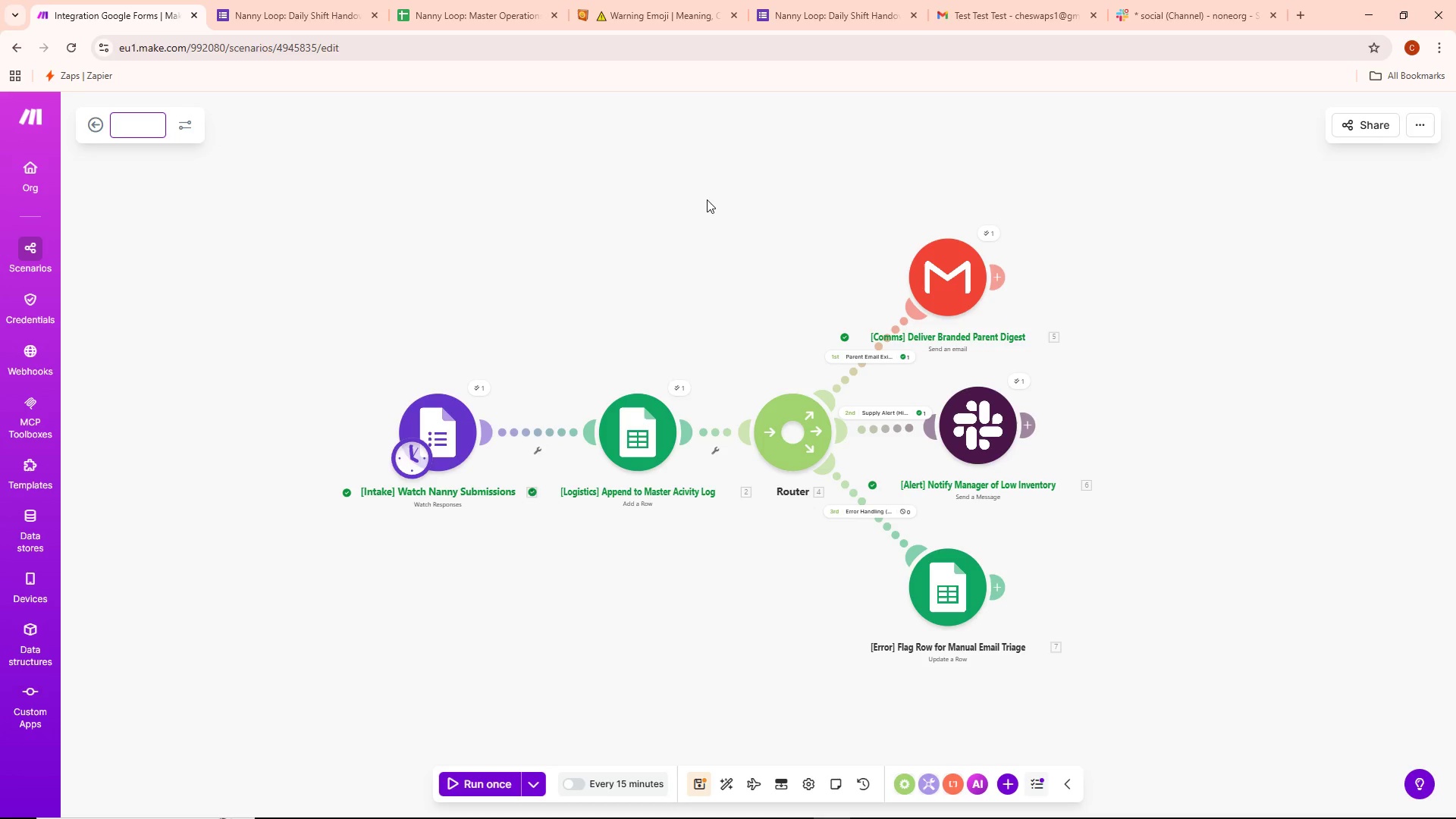 
type(In)
 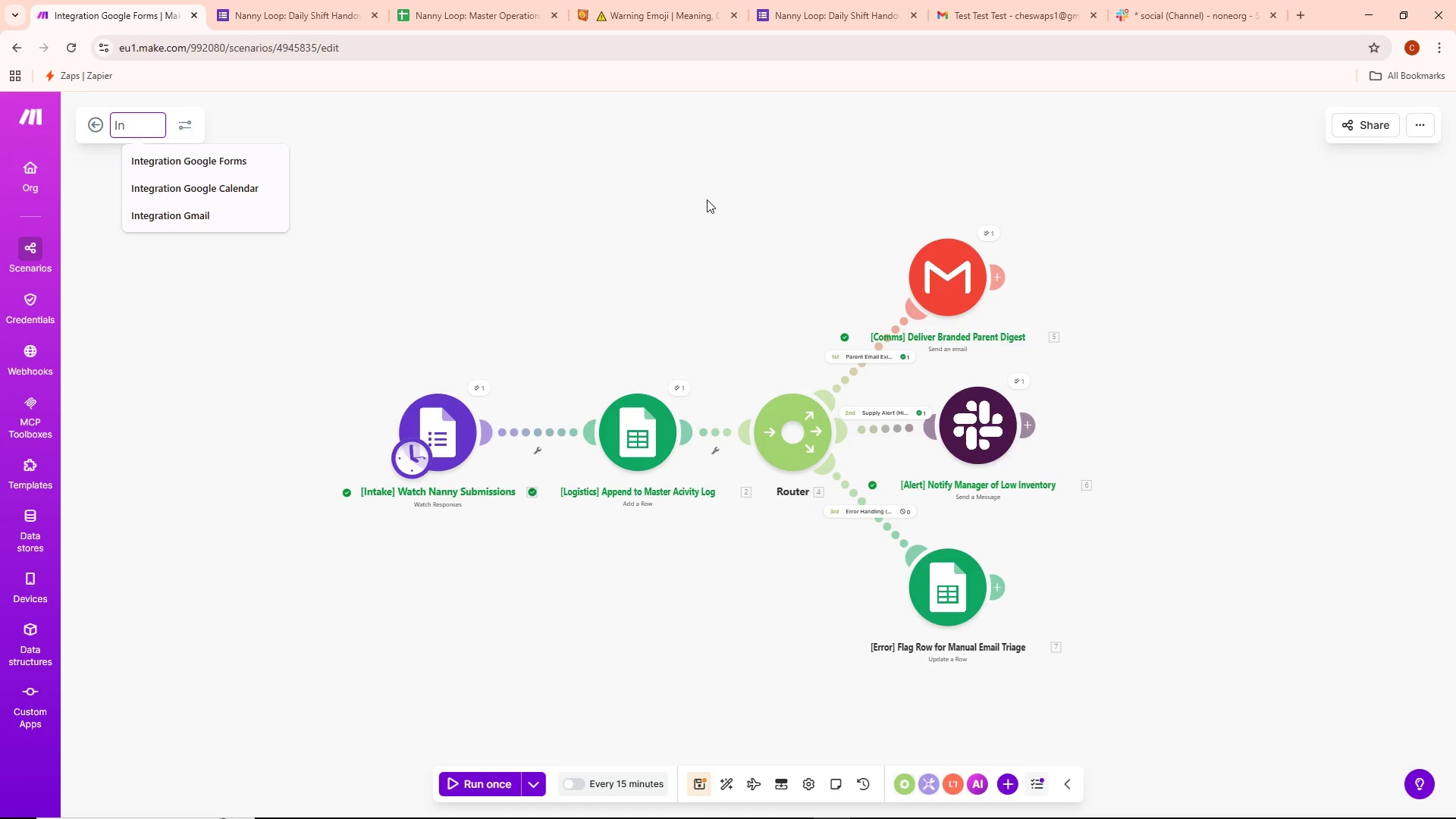 
key(Backspace)
key(Backspace)
key(Backspace)
key(Backspace)
type(Tge)
 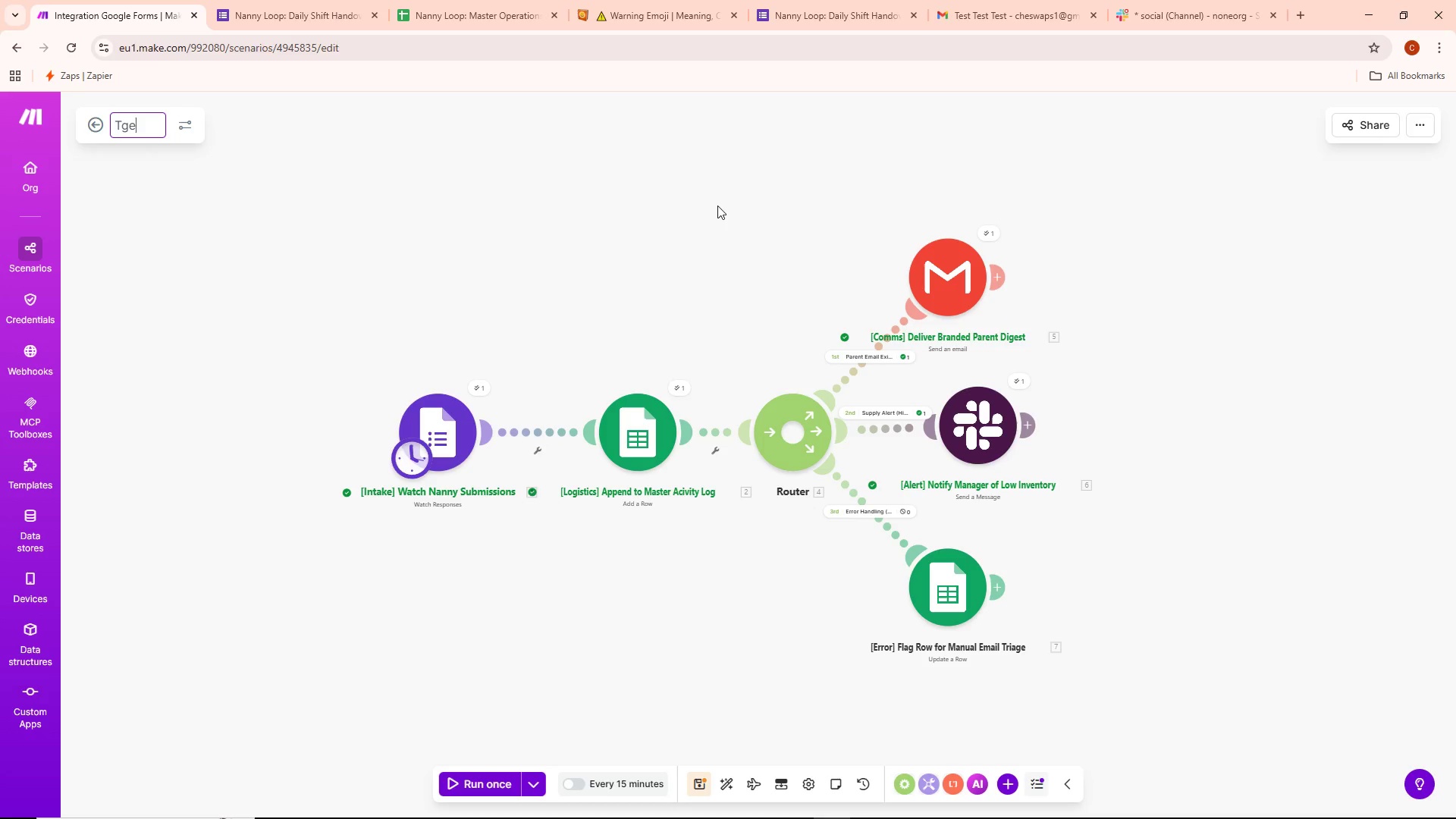 
key(Backspace)
key(Backspace)
type(he Nanny Loop: Premium Client C)
 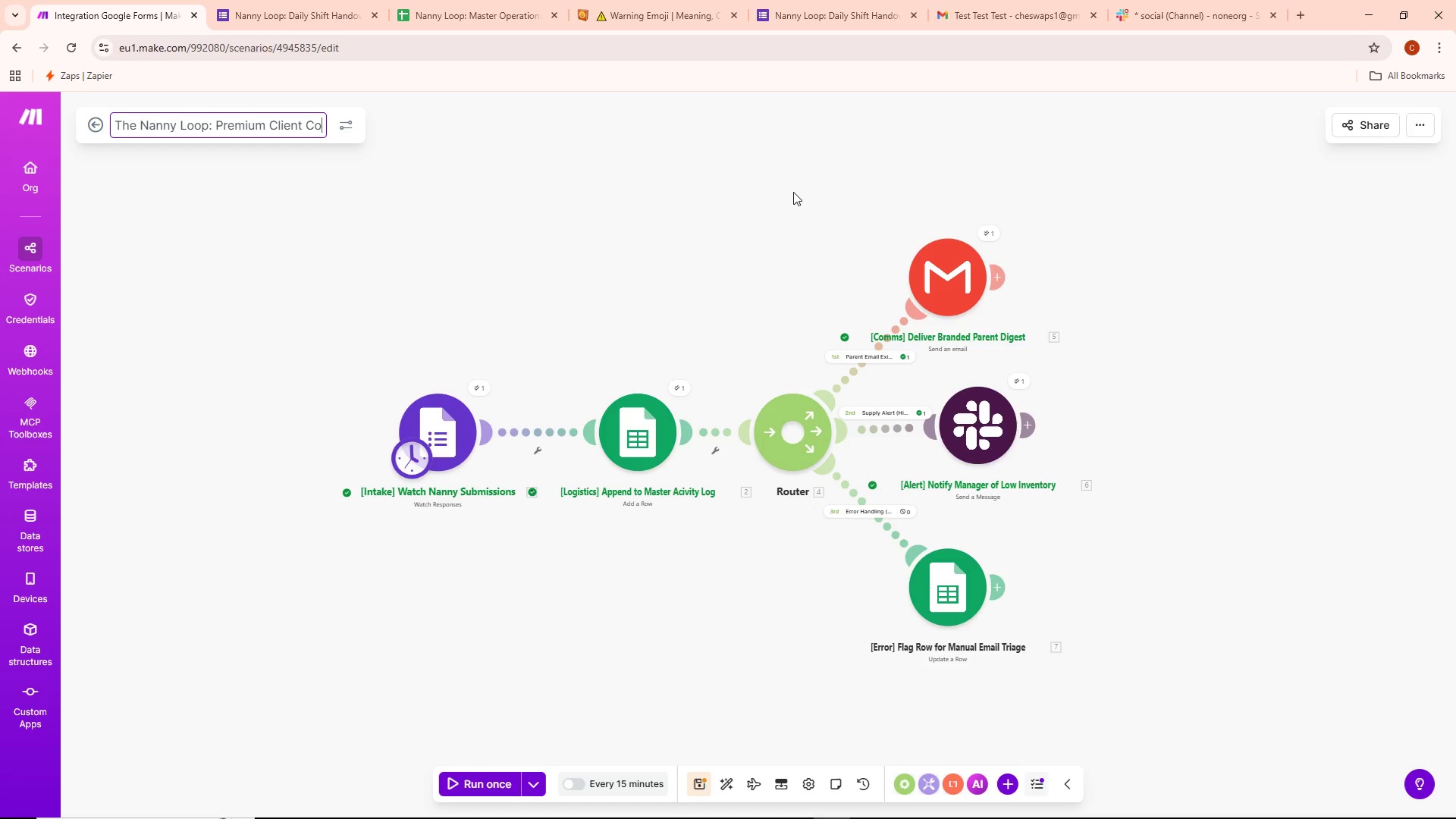 
 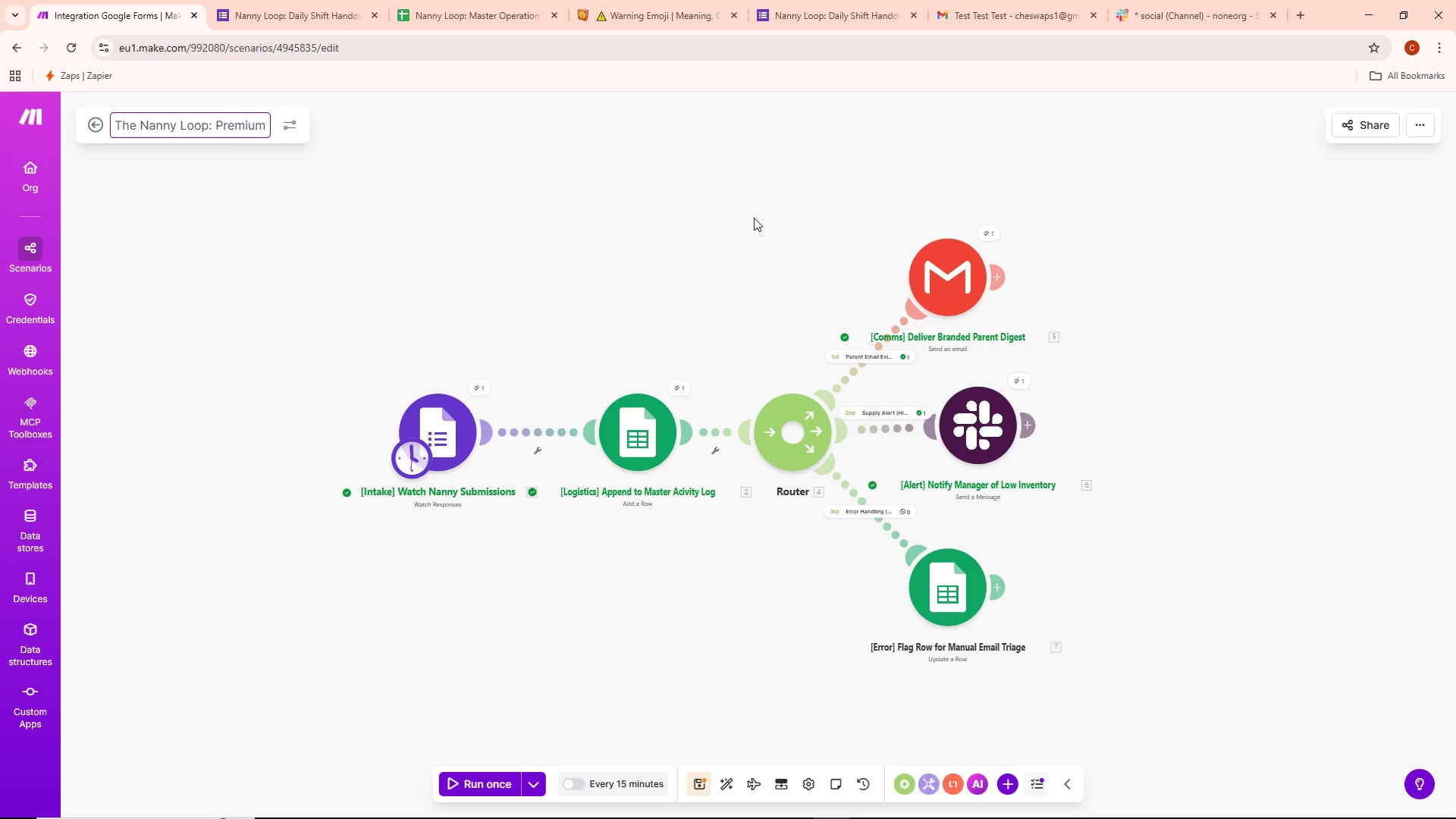 
type(ommunication & Logistics)
 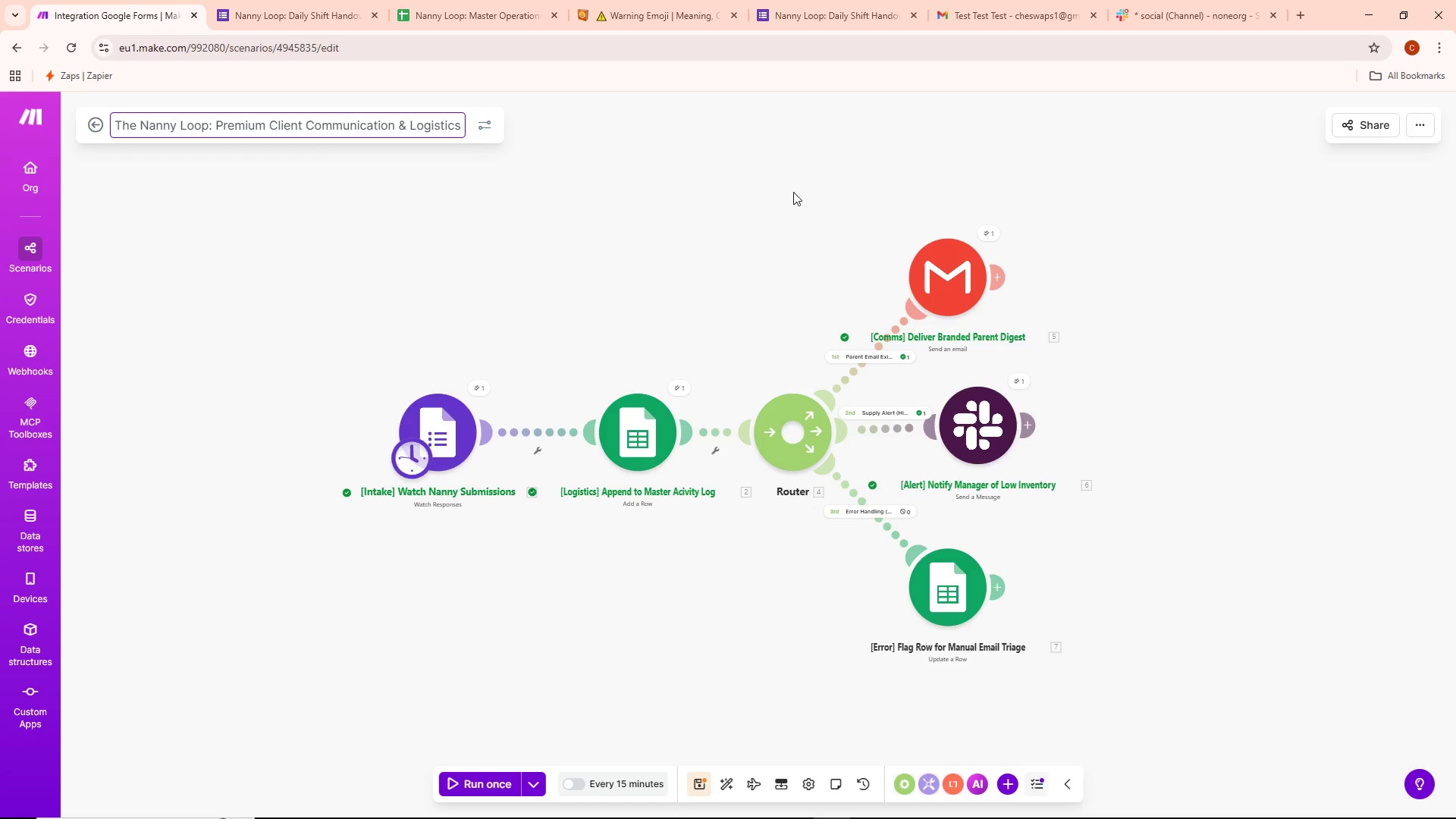 
left_click([776, 193])
 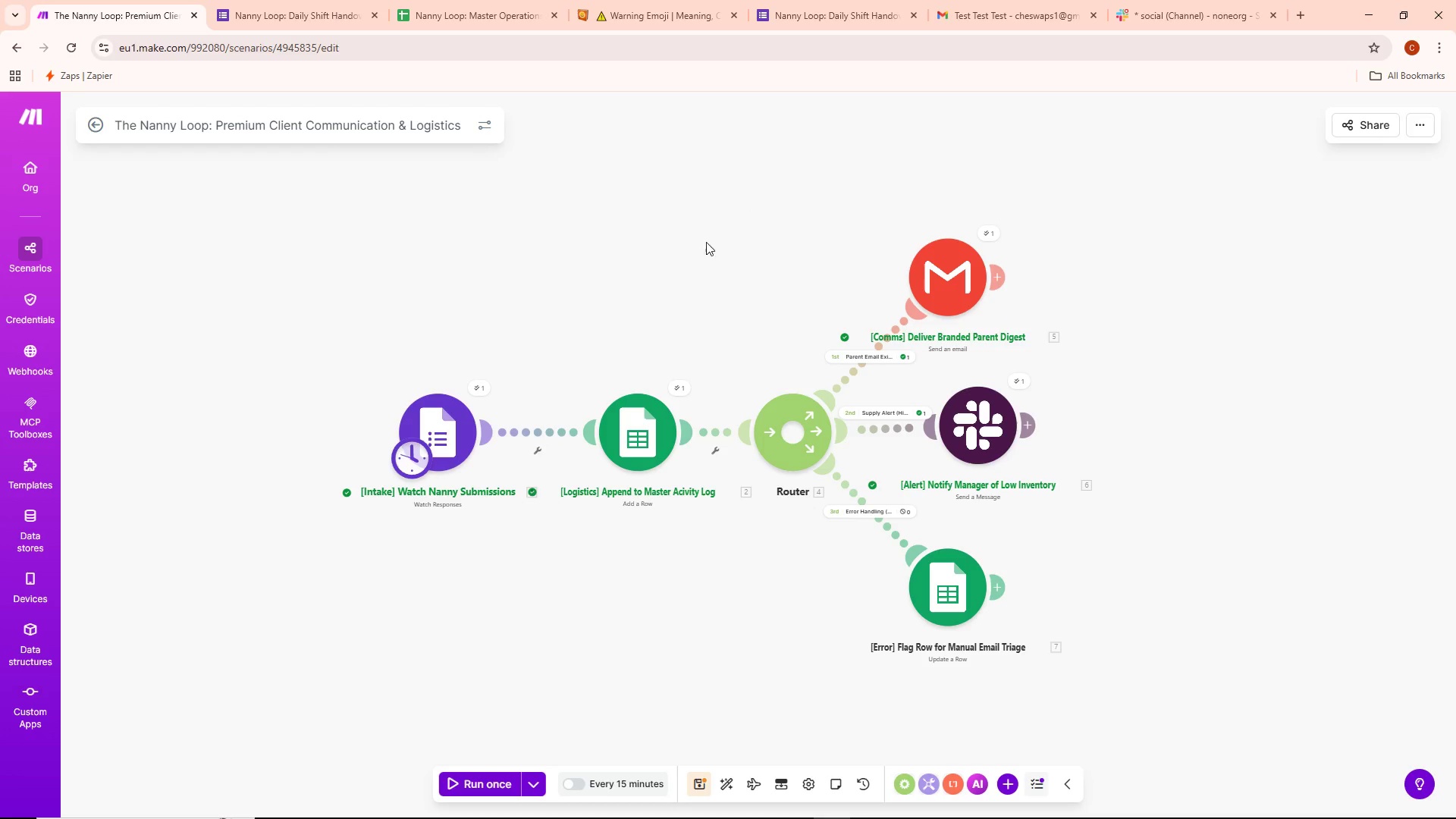 
scroll: coordinate [713, 233], scroll_direction: down, amount: 1.0
 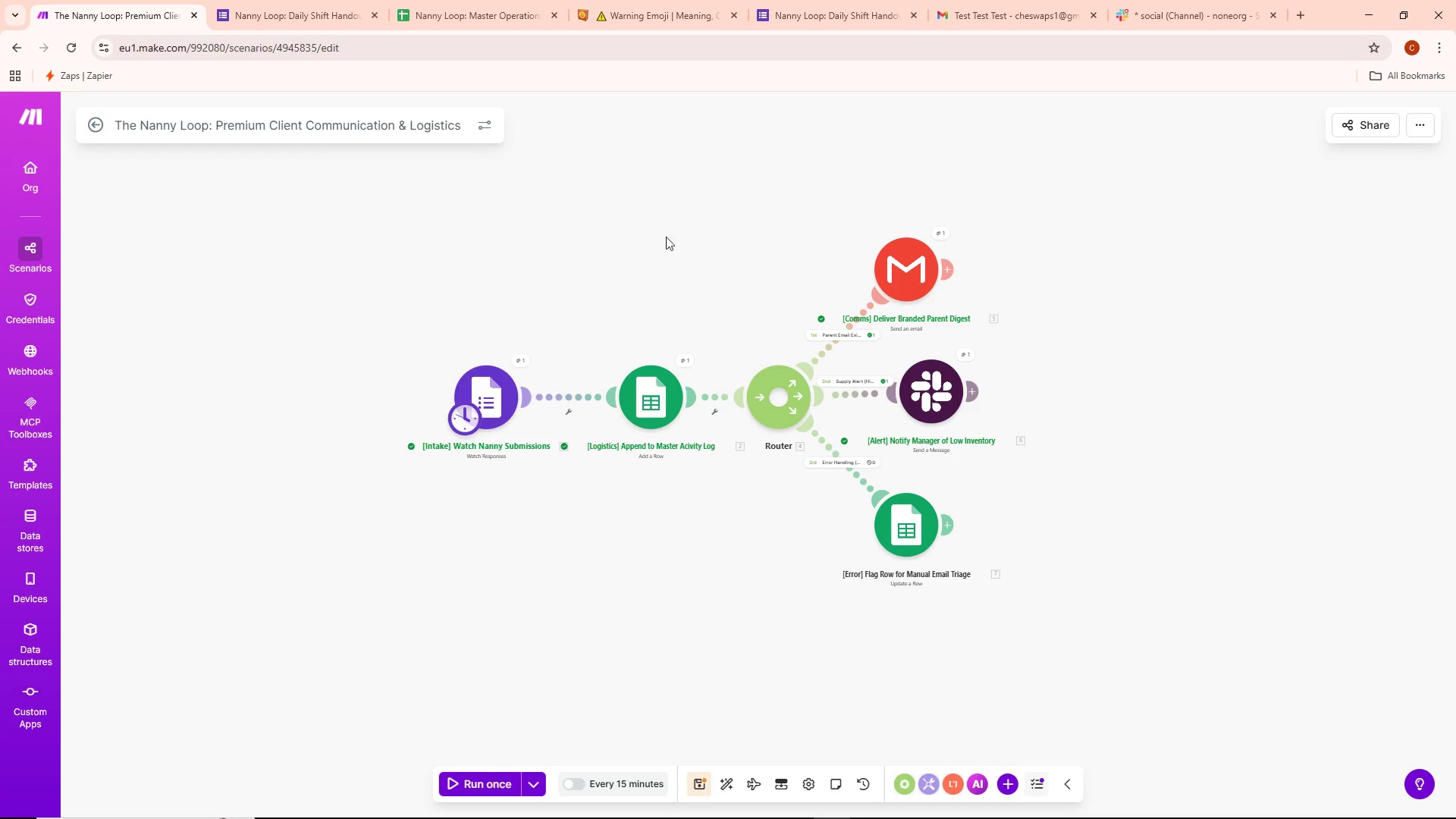 